 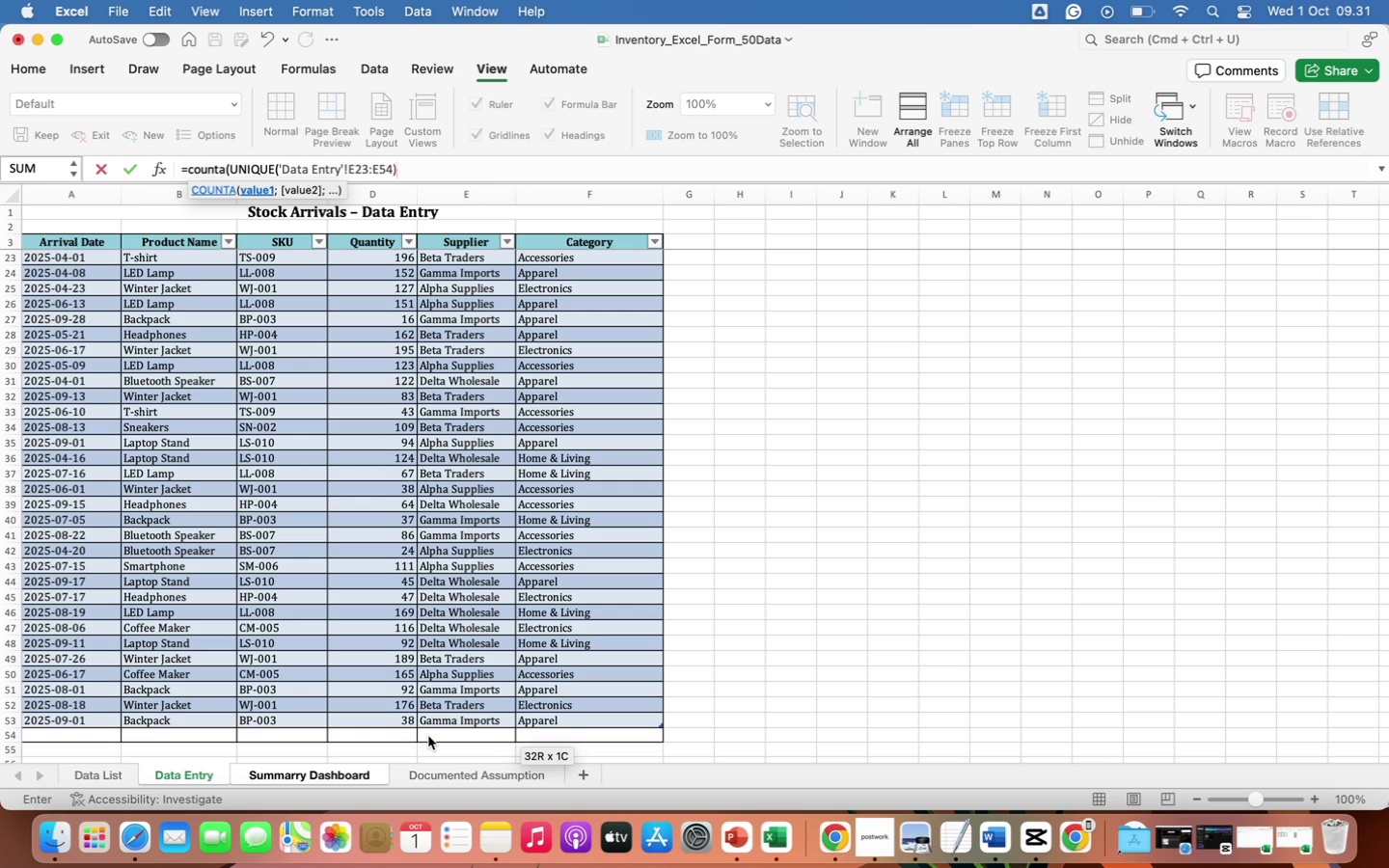 
key(Enter)
 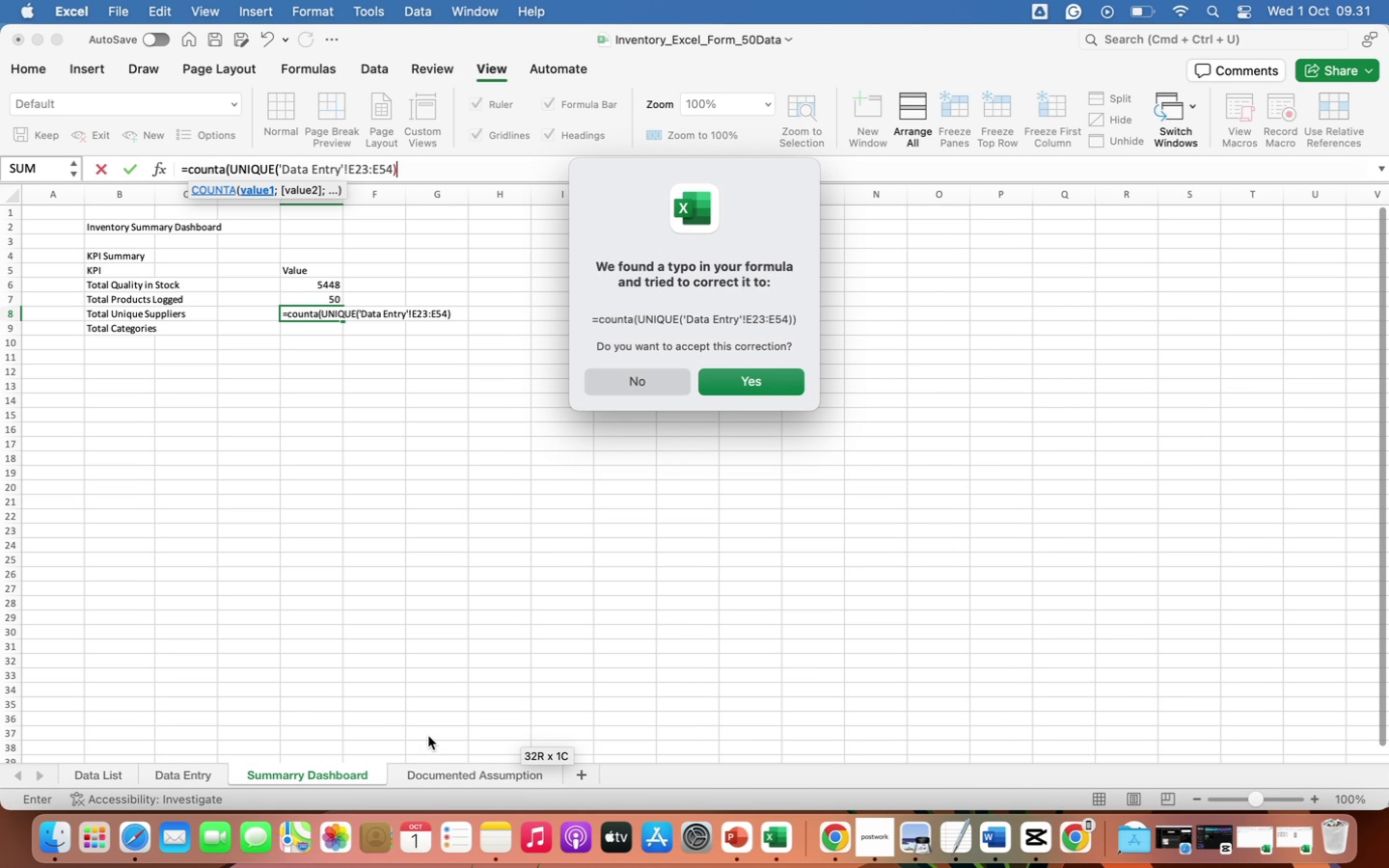 
wait(14.29)
 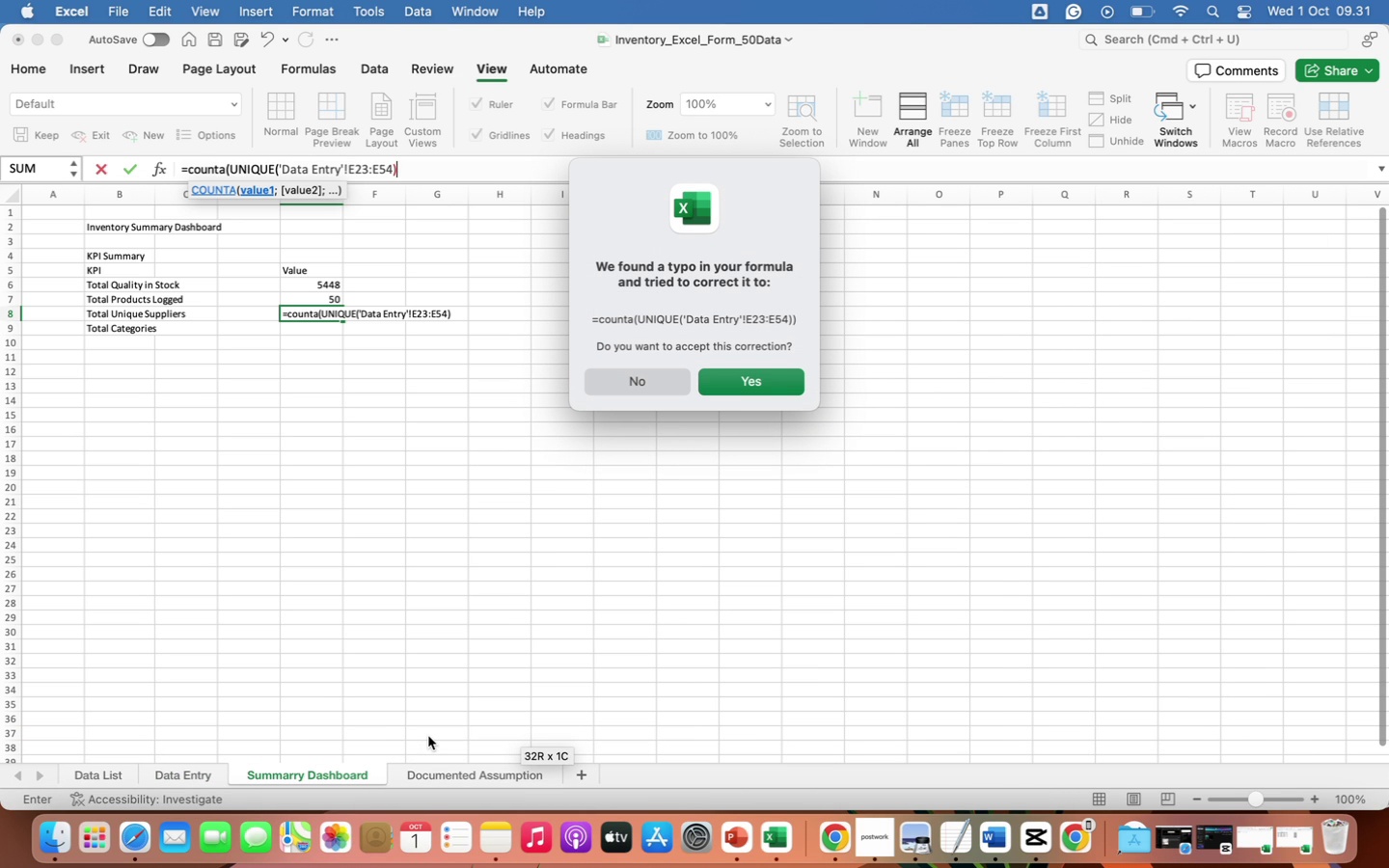 
left_click([790, 381])
 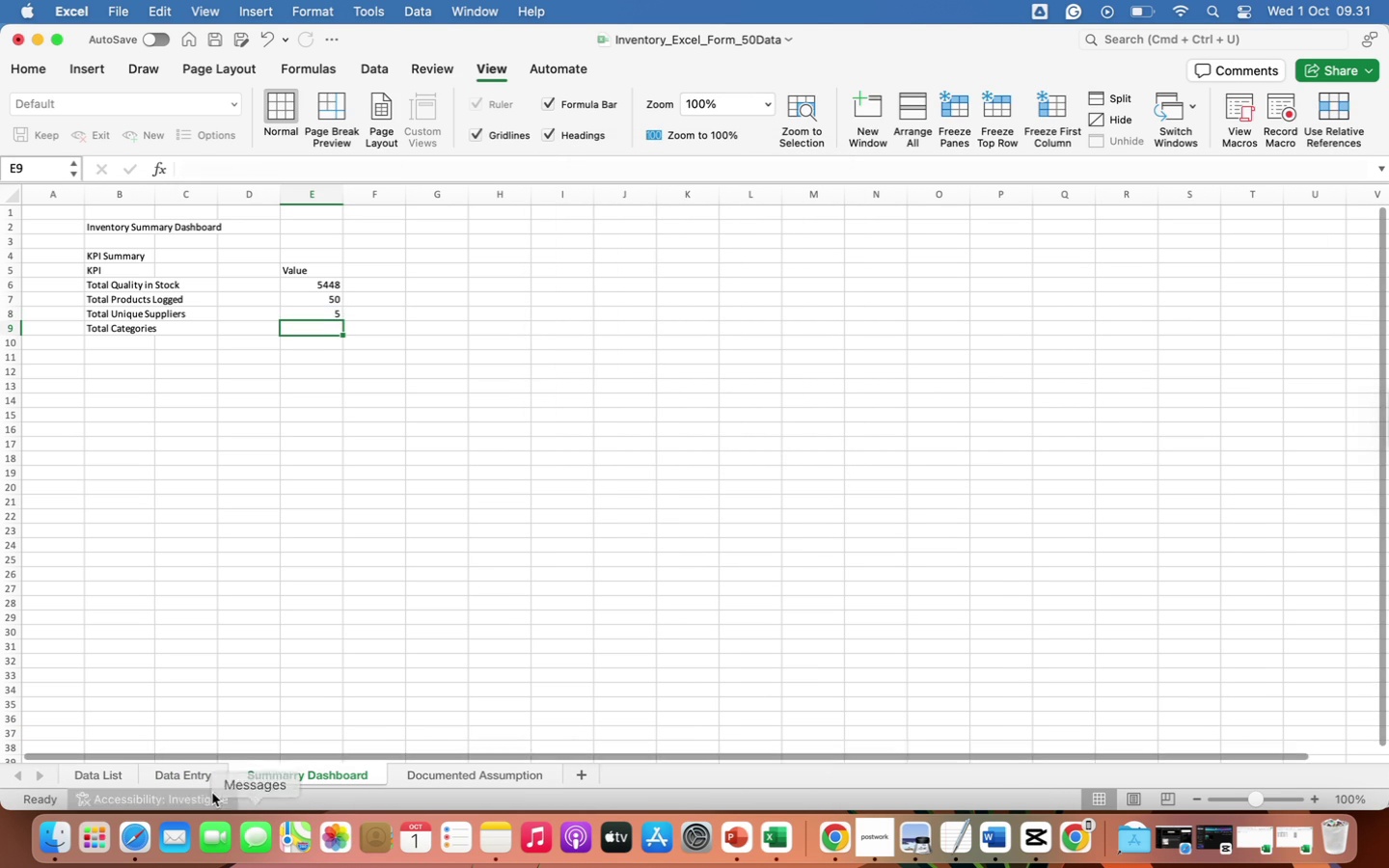 
wait(6.05)
 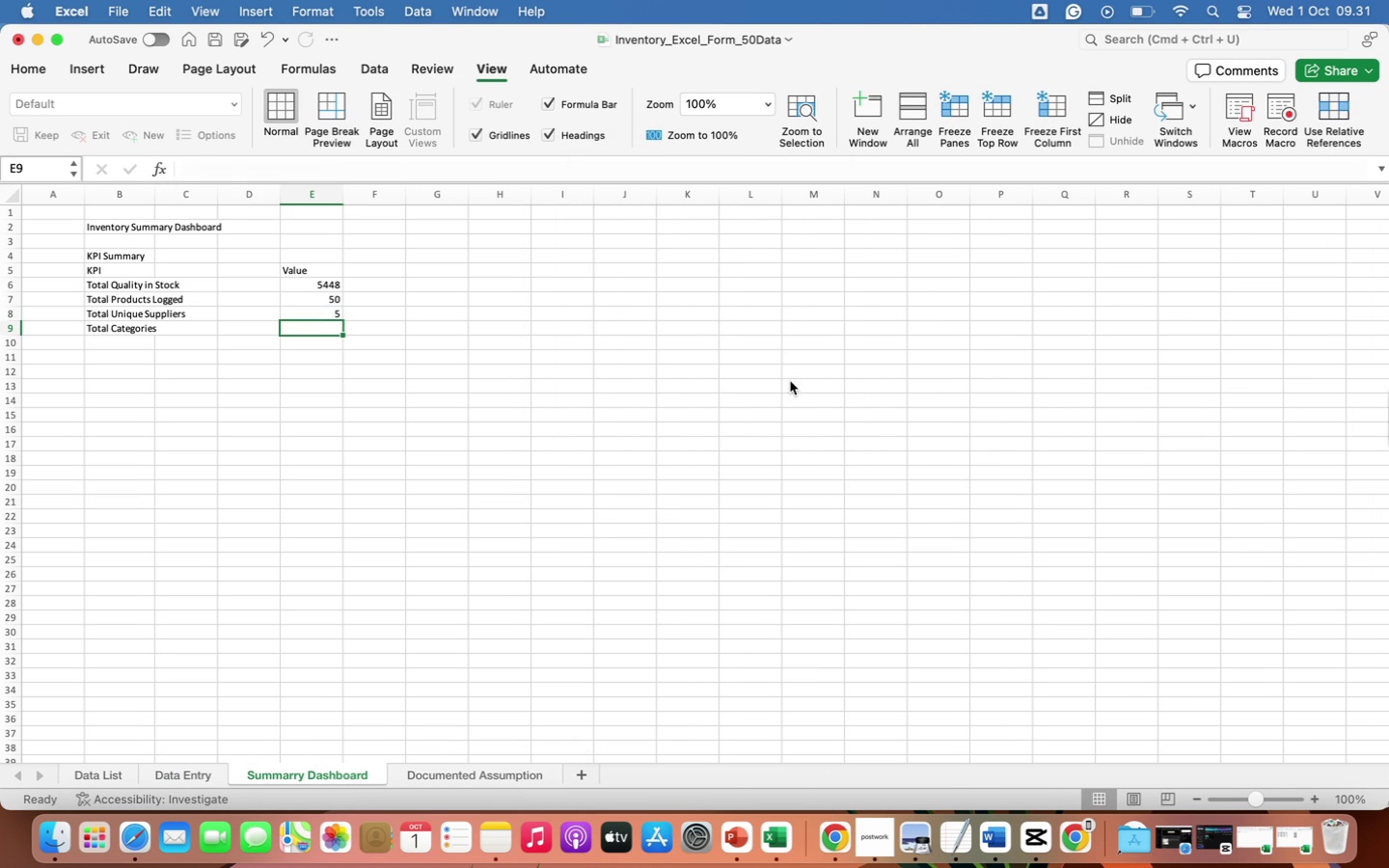 
left_click([107, 773])
 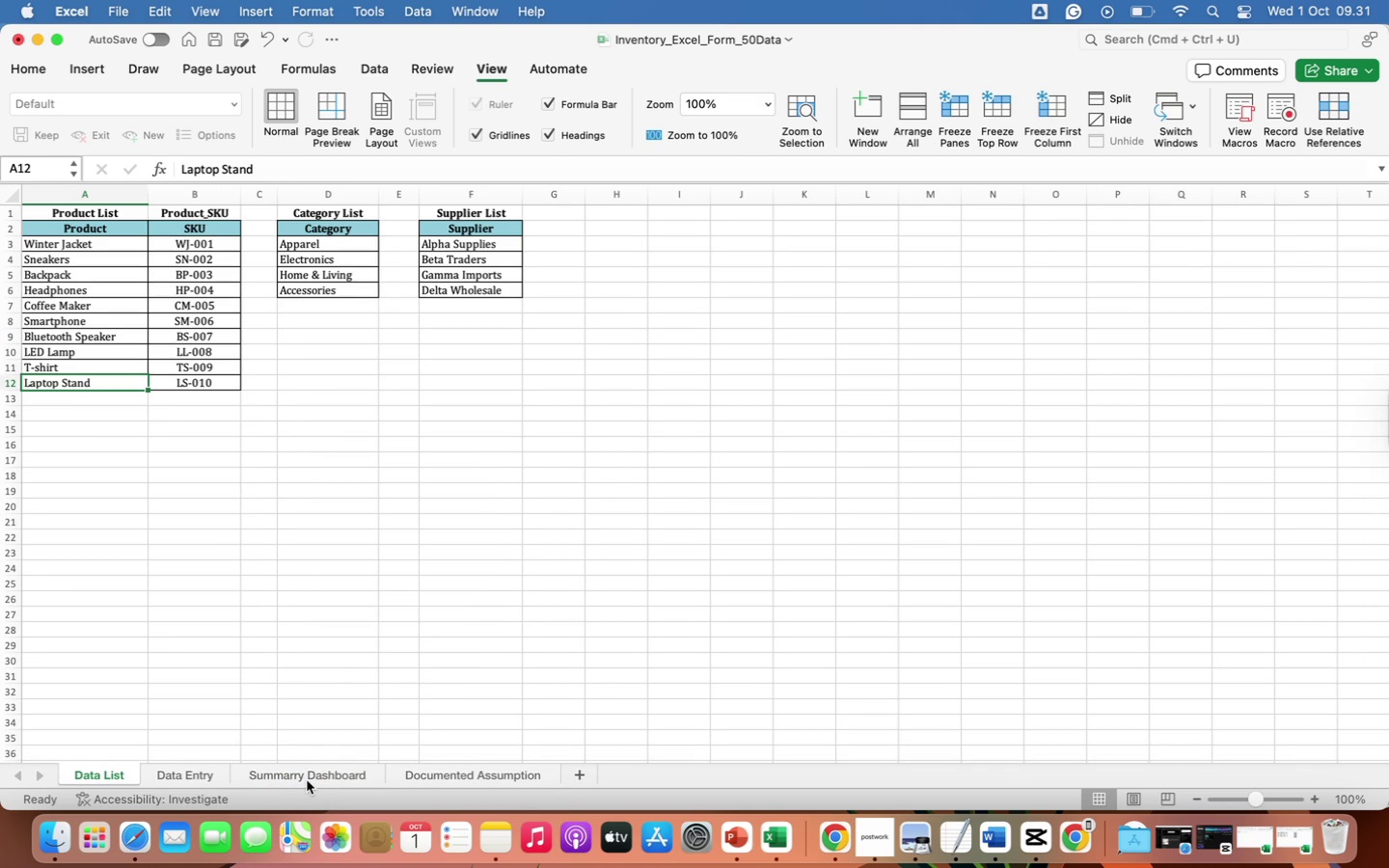 
wait(10.79)
 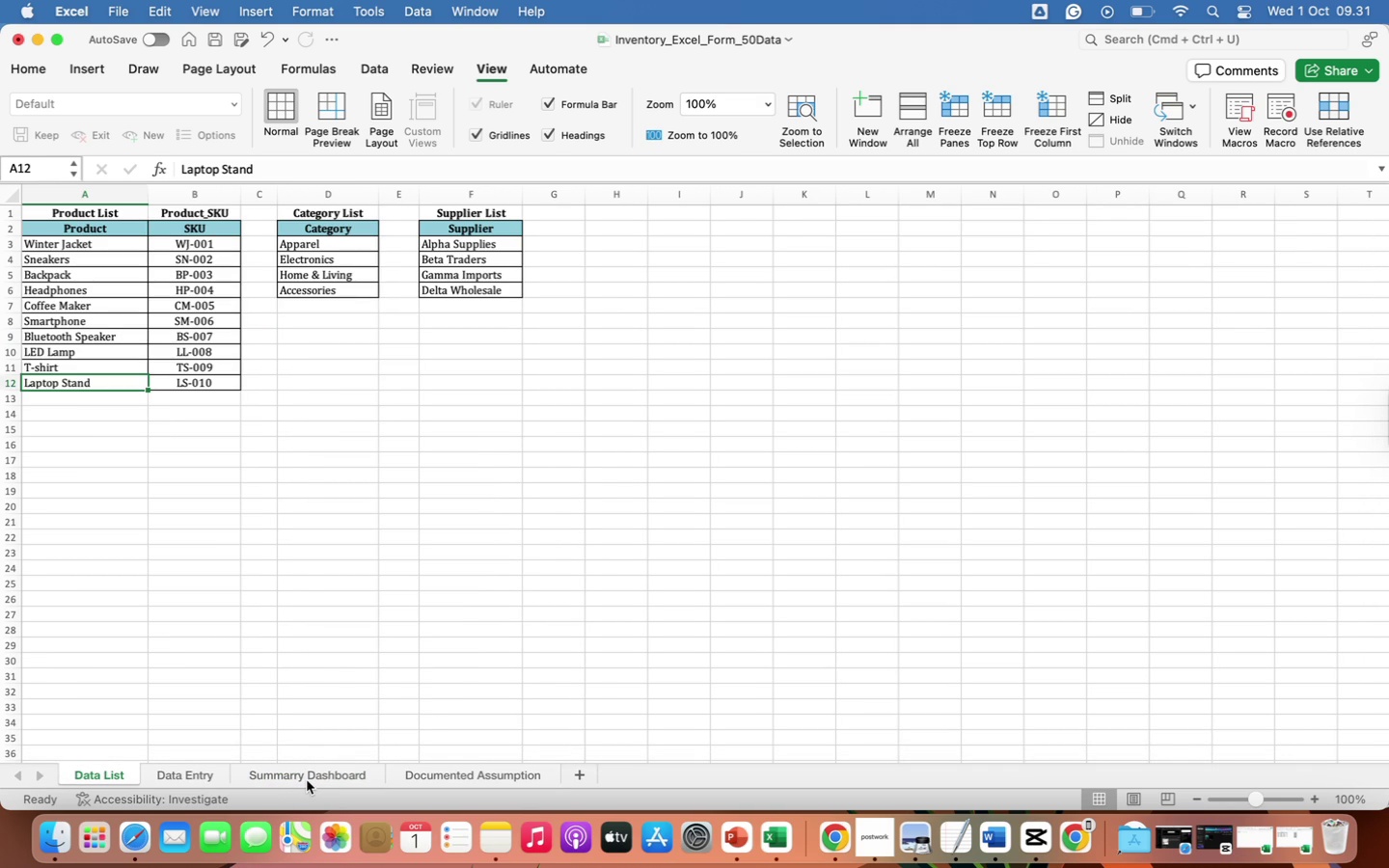 
left_click([290, 773])
 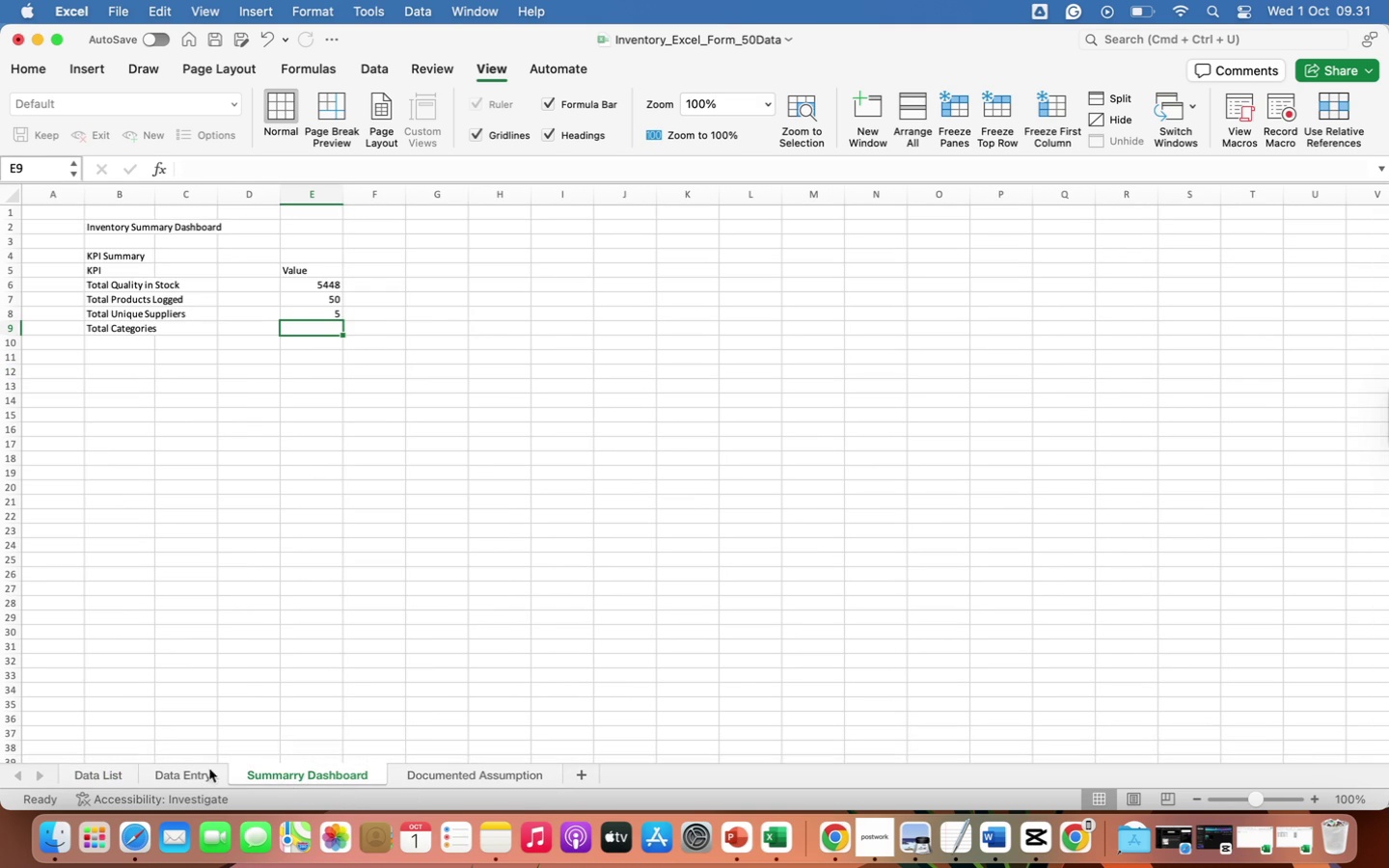 
left_click([193, 772])
 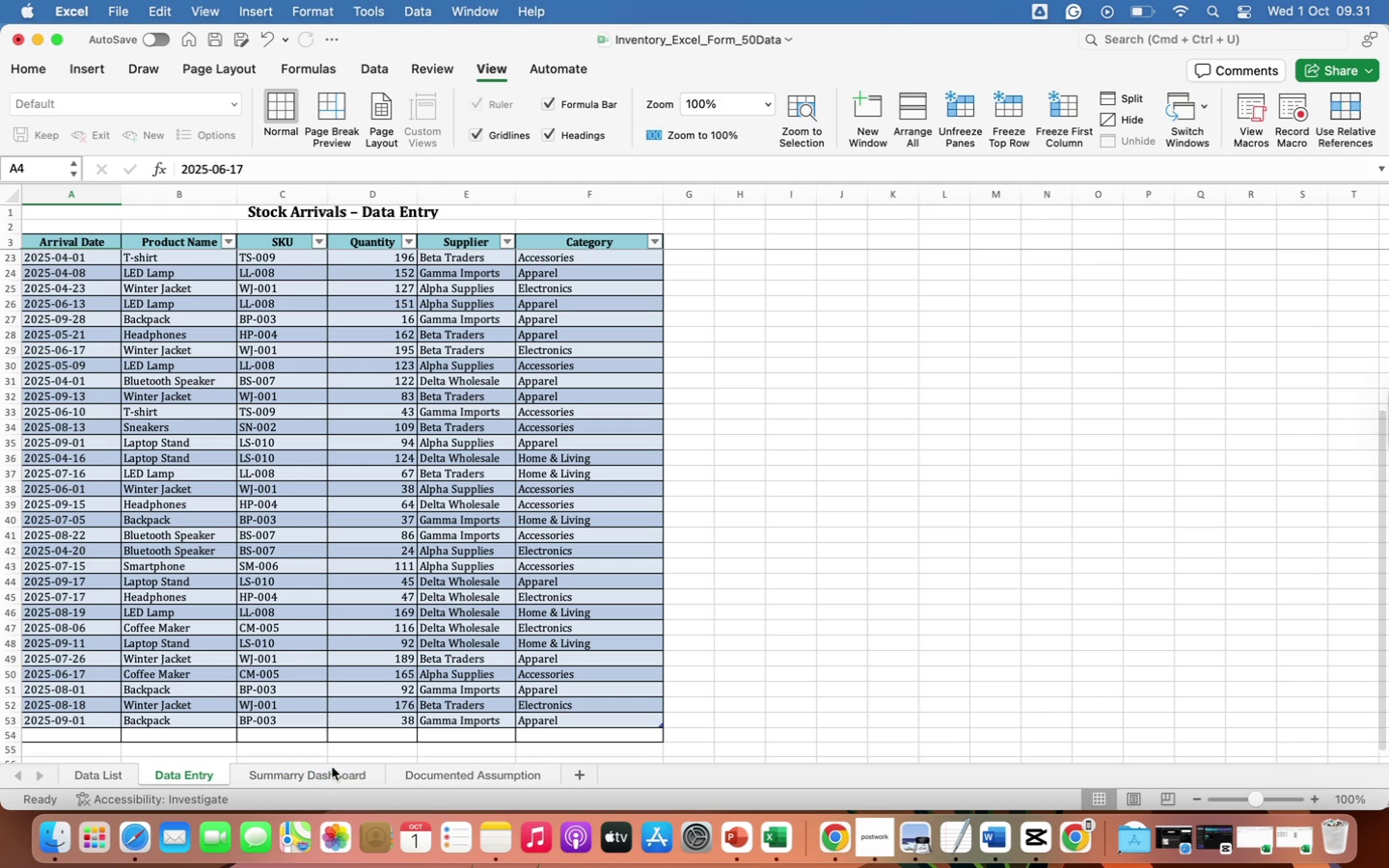 
left_click([313, 773])
 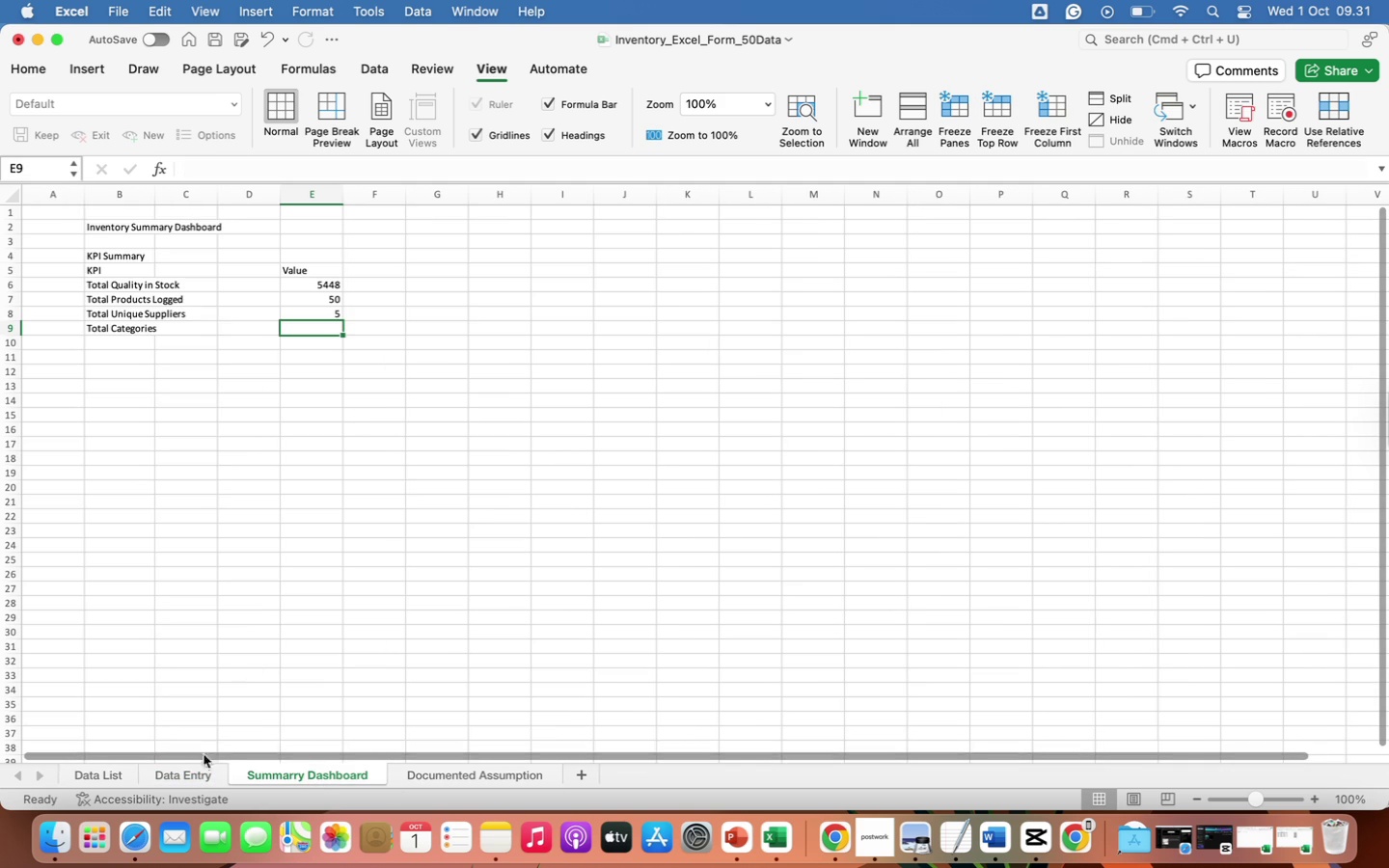 
left_click([176, 777])
 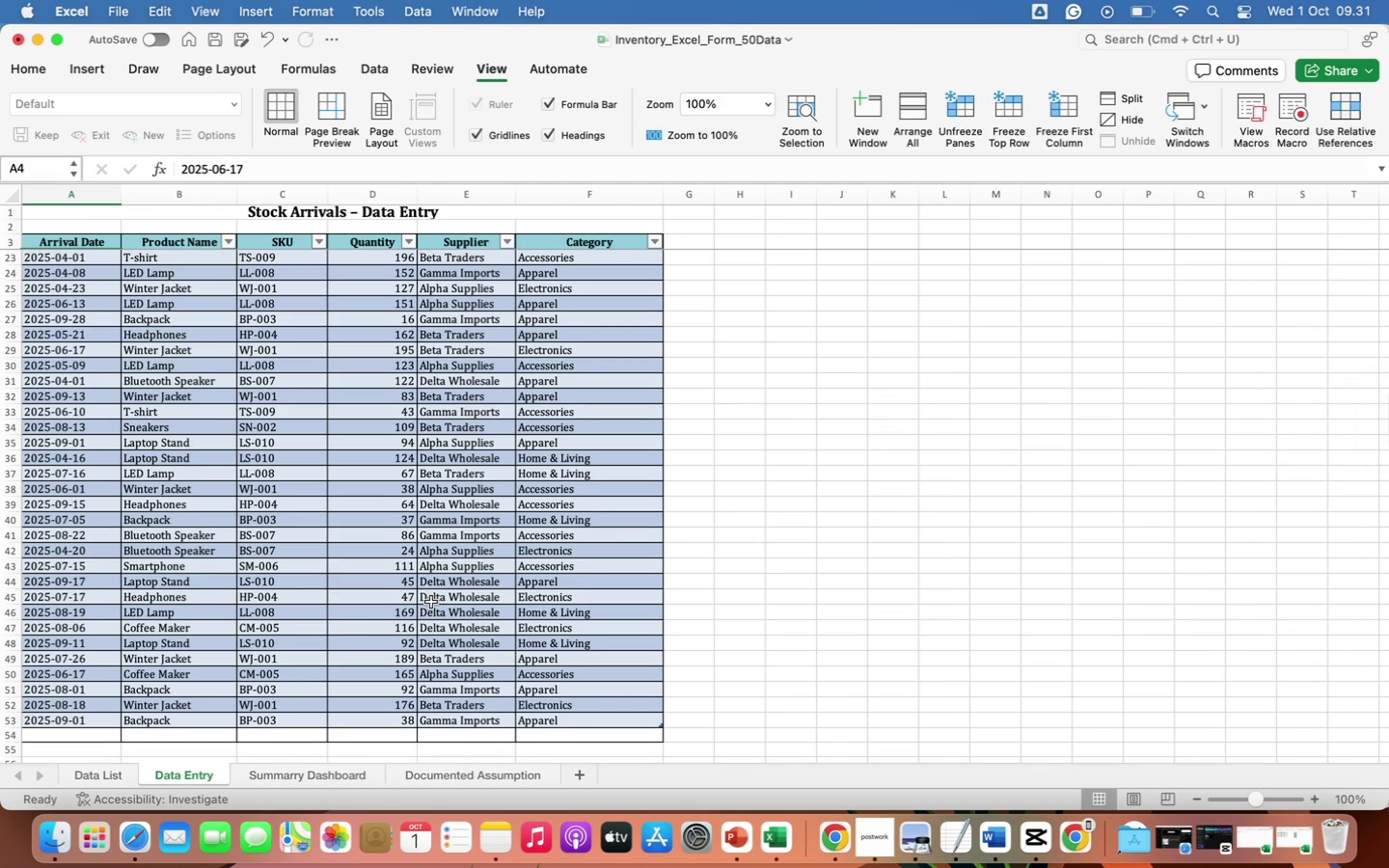 
scroll: coordinate [465, 436], scroll_direction: up, amount: 58.0
 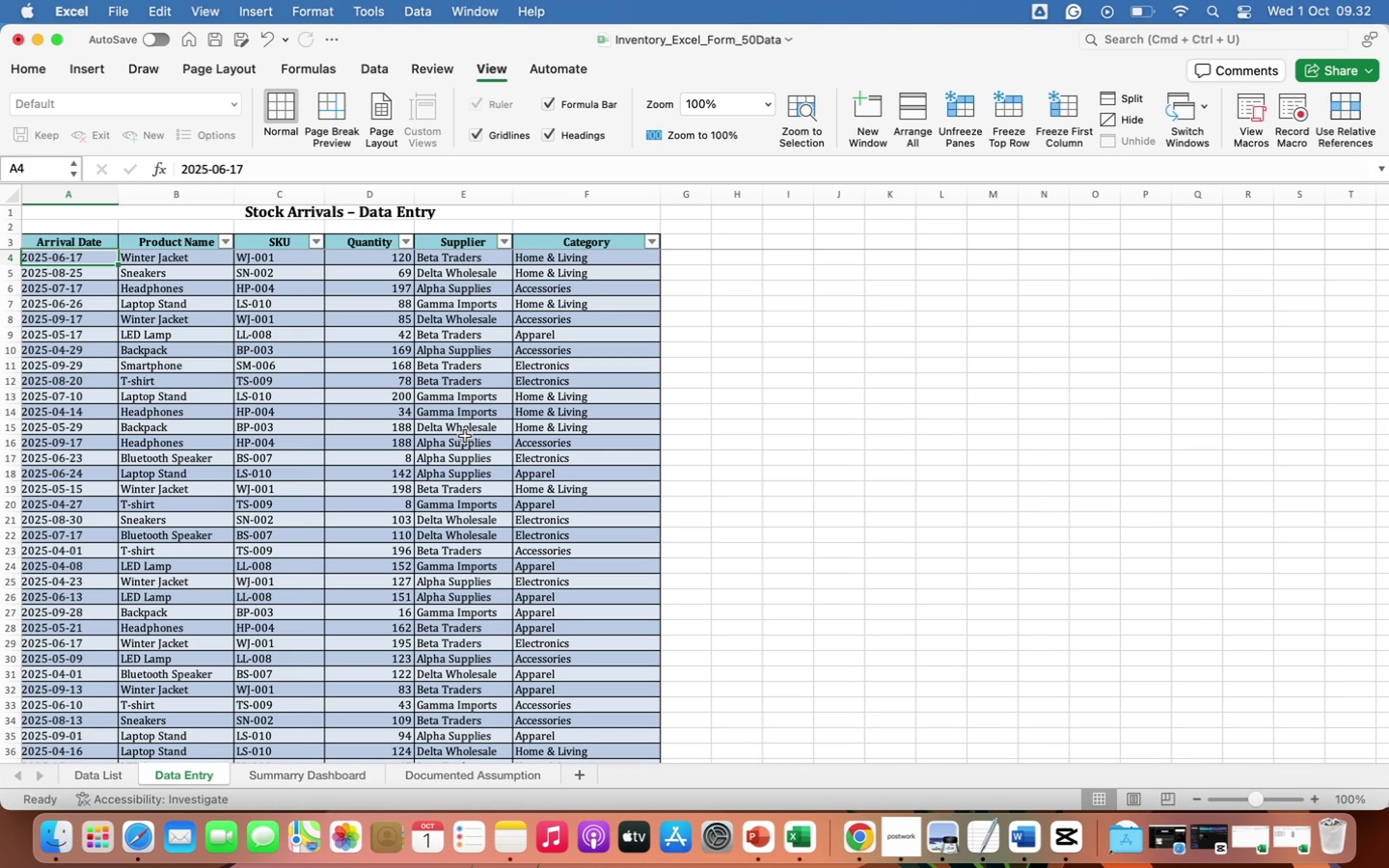 
wait(12.48)
 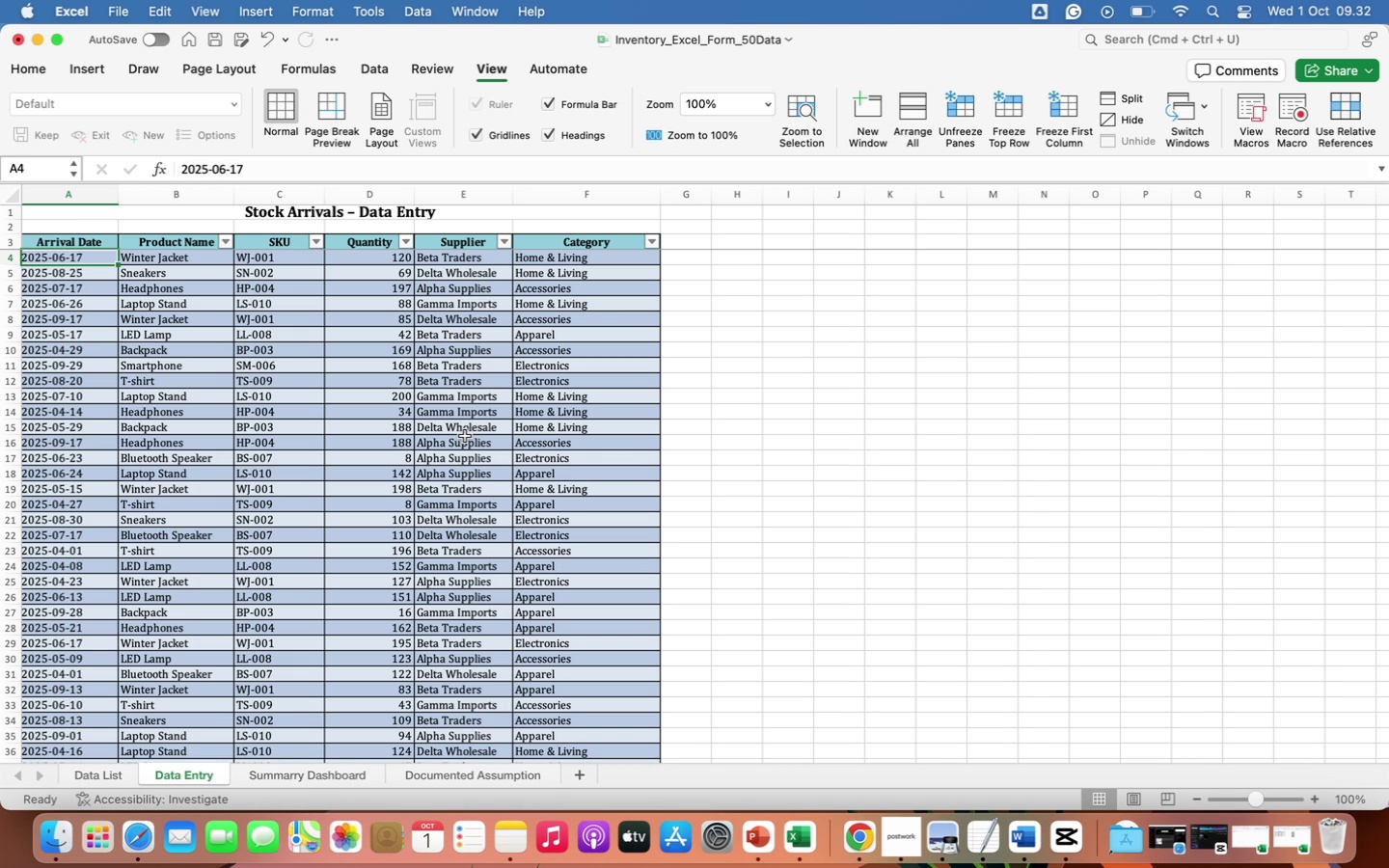 
scroll: coordinate [458, 723], scroll_direction: down, amount: 18.0
 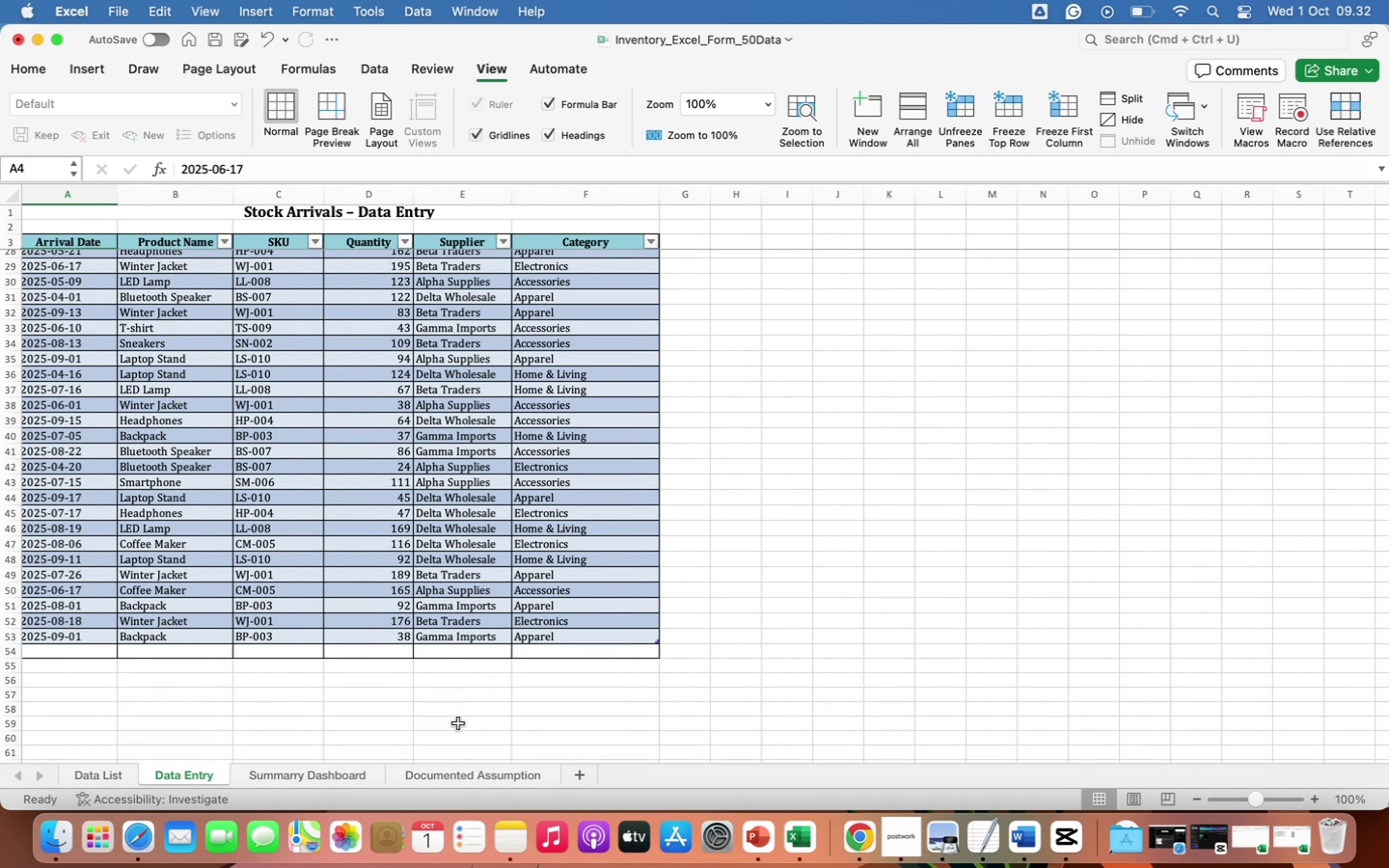 
wait(7.29)
 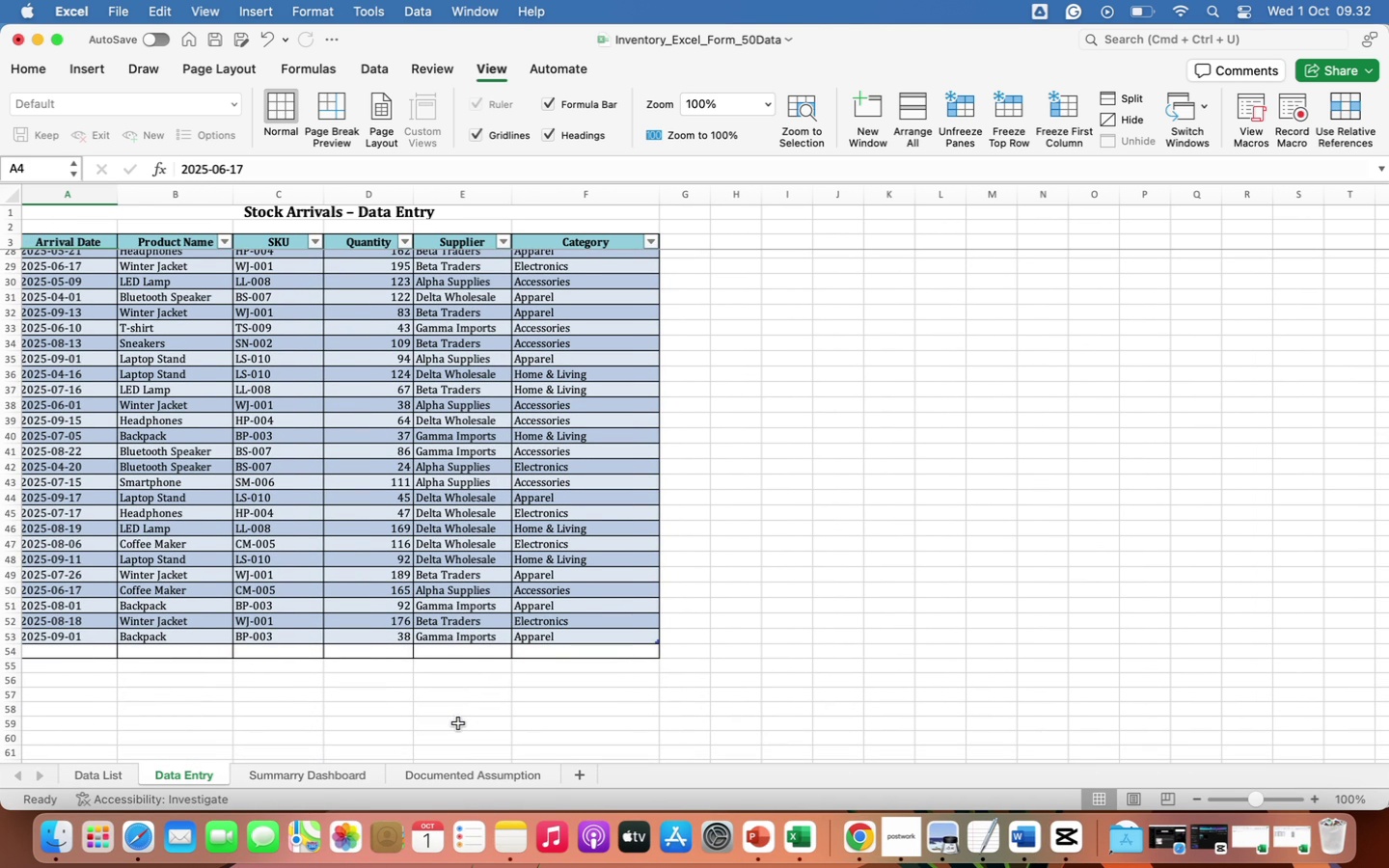 
scroll: coordinate [458, 723], scroll_direction: up, amount: 22.0
 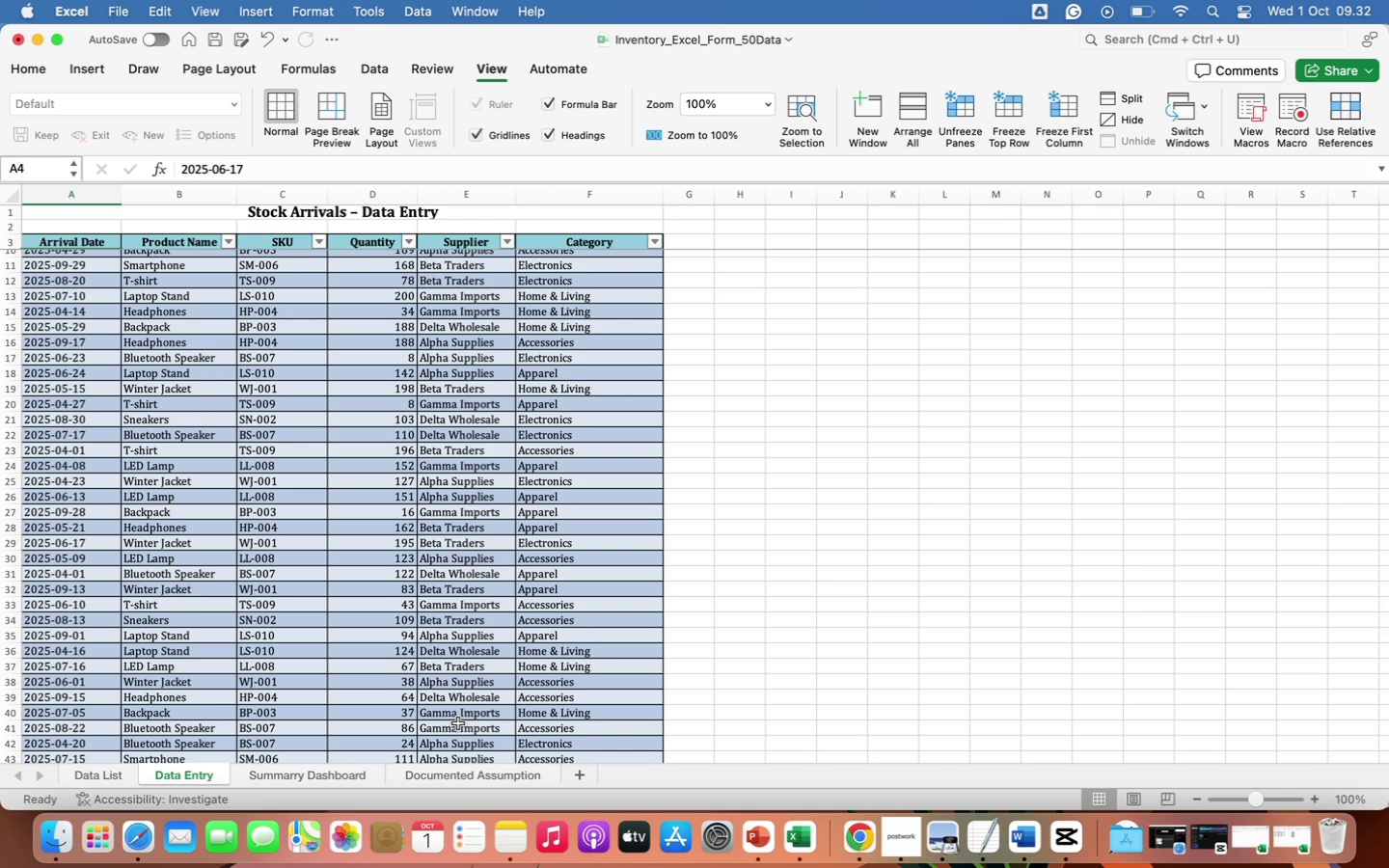 
scroll: coordinate [474, 698], scroll_direction: down, amount: 17.0
 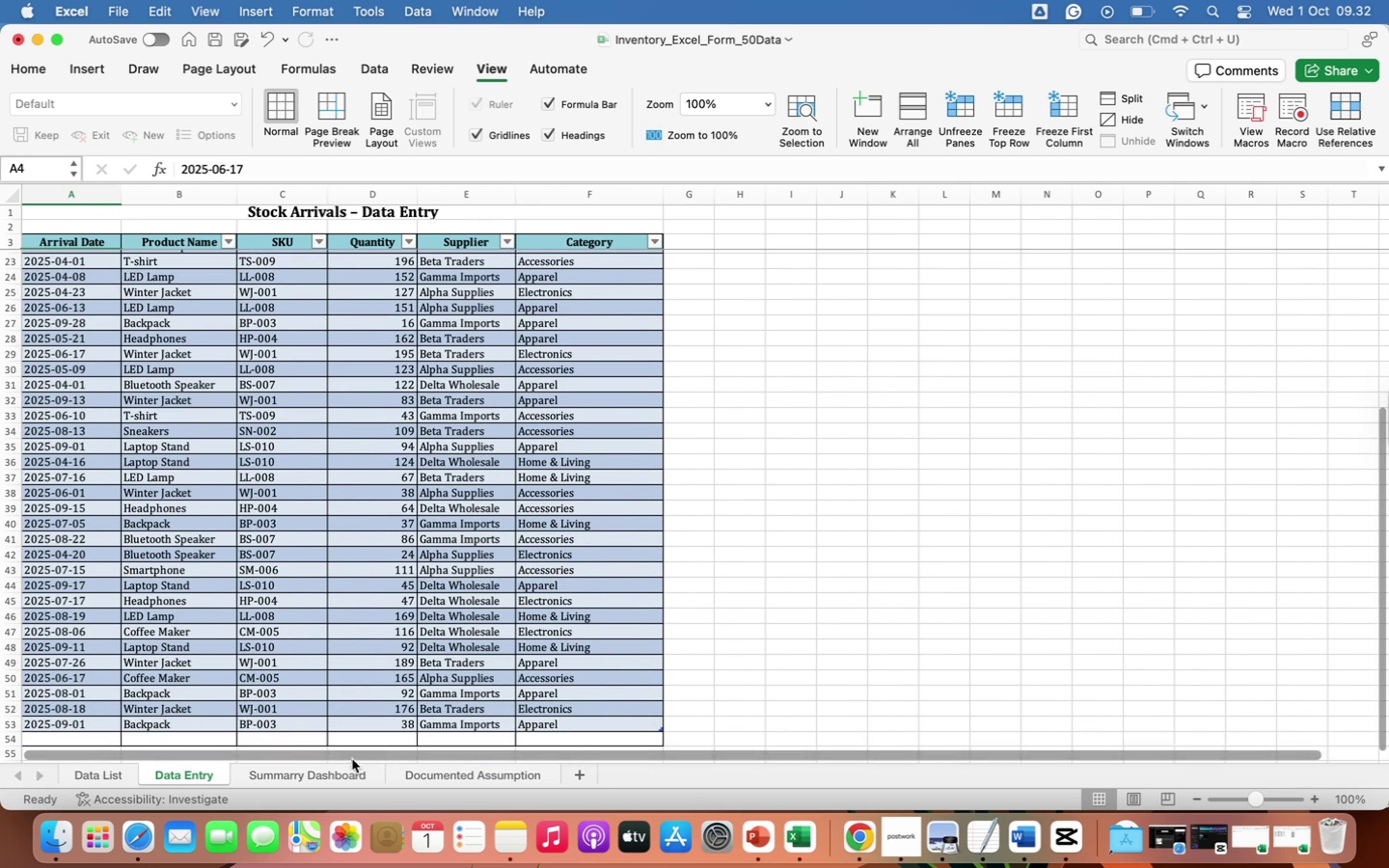 
left_click([332, 774])
 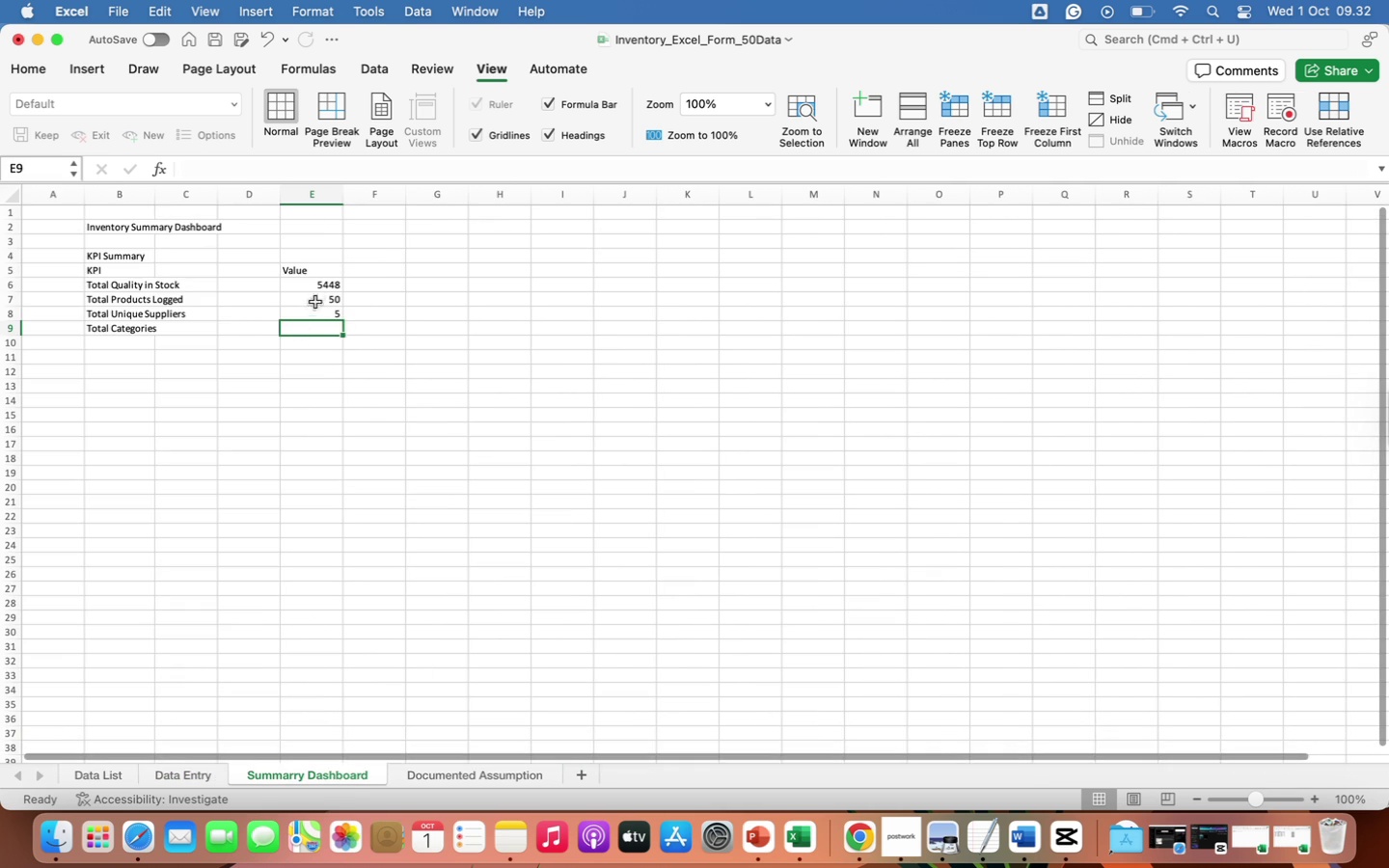 
left_click([310, 313])
 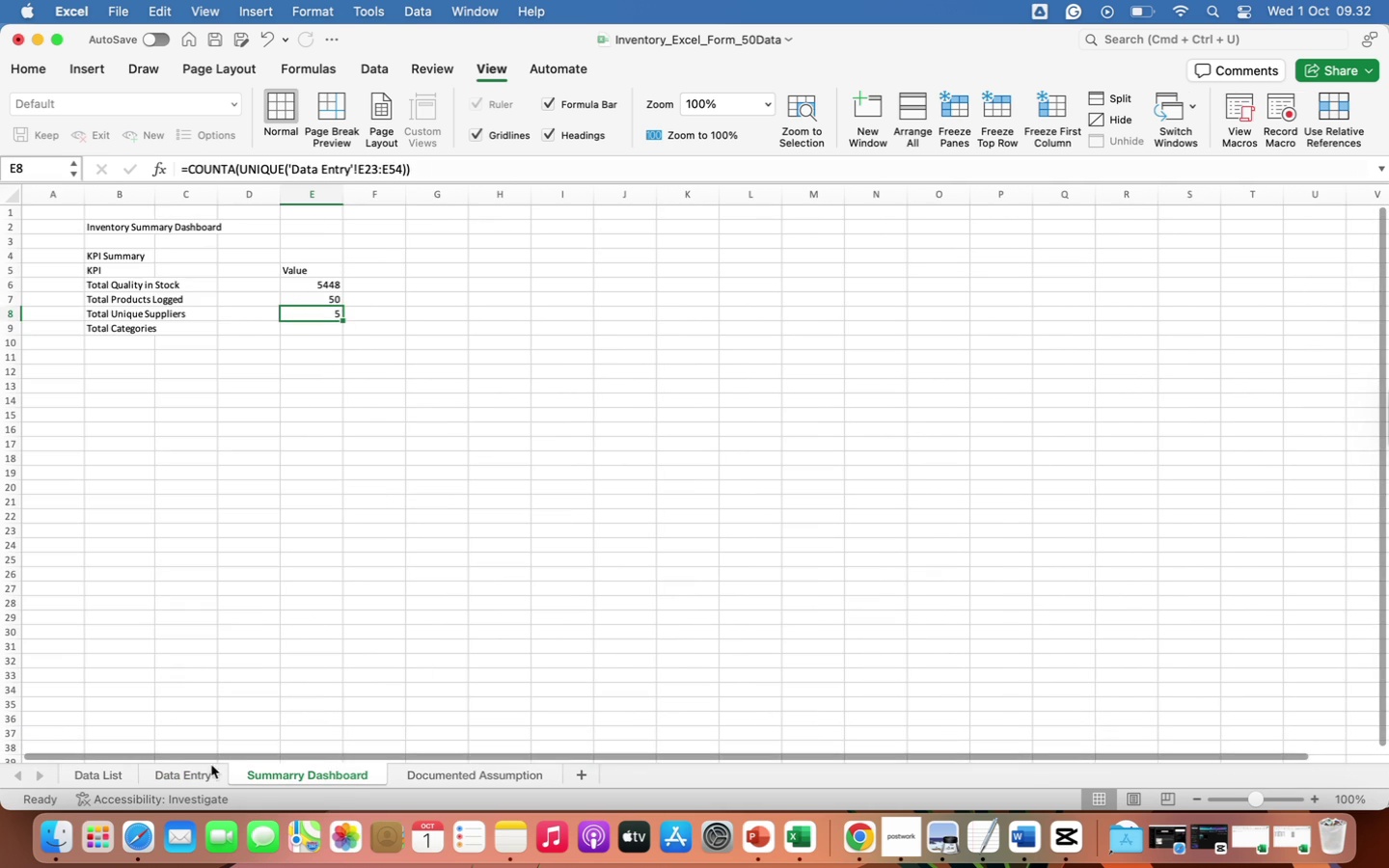 
left_click([197, 778])
 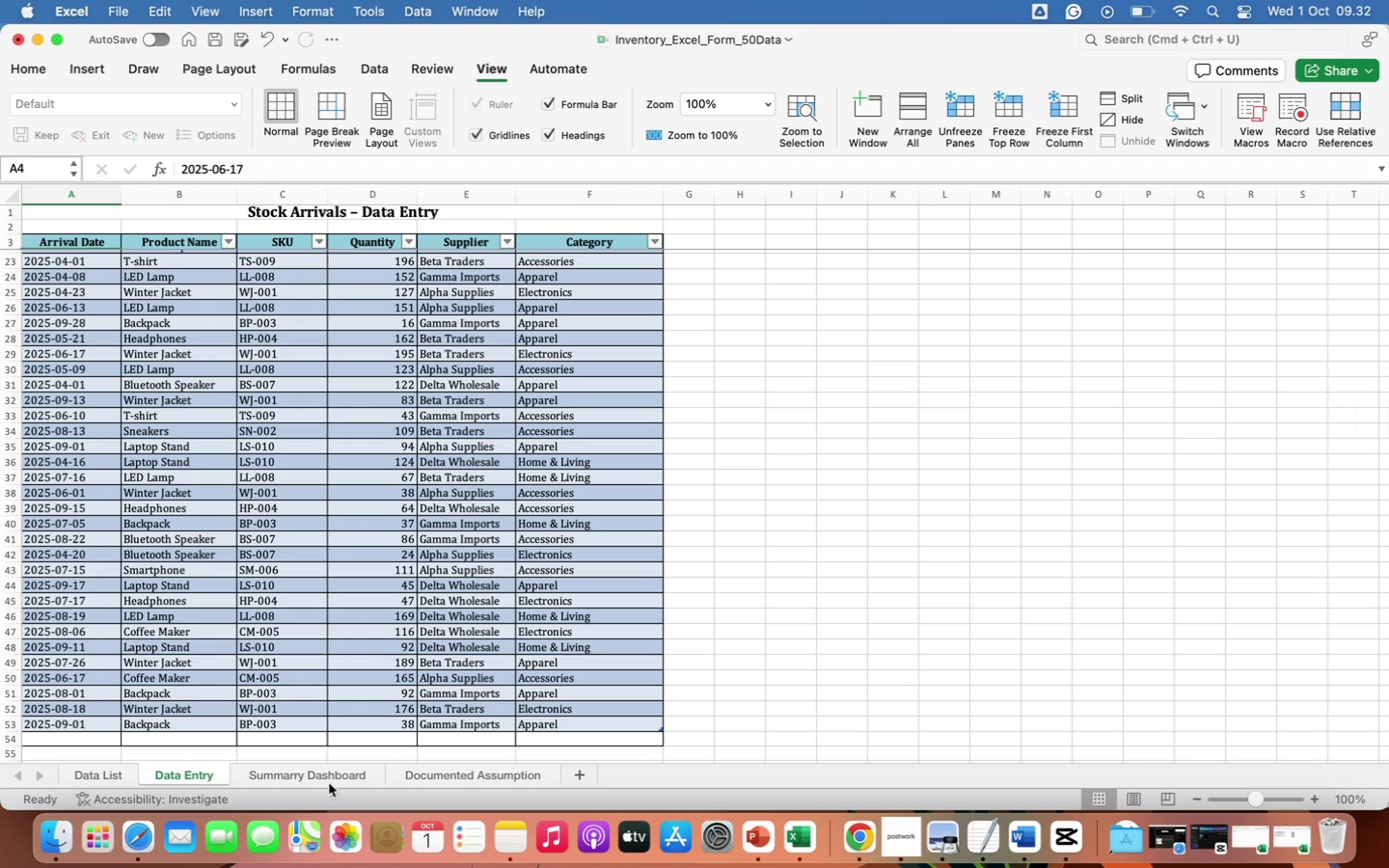 
left_click([338, 780])
 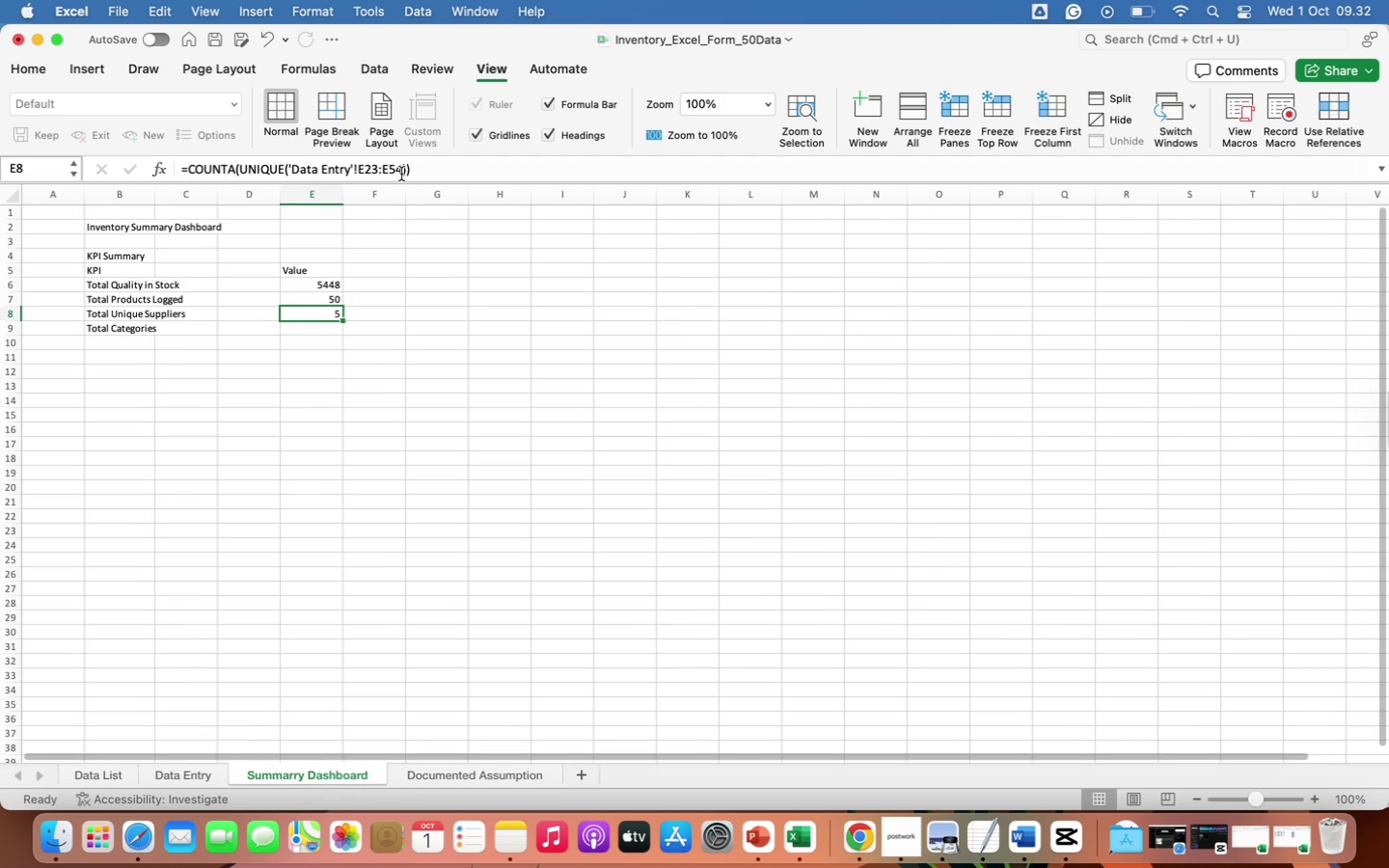 
left_click([400, 169])
 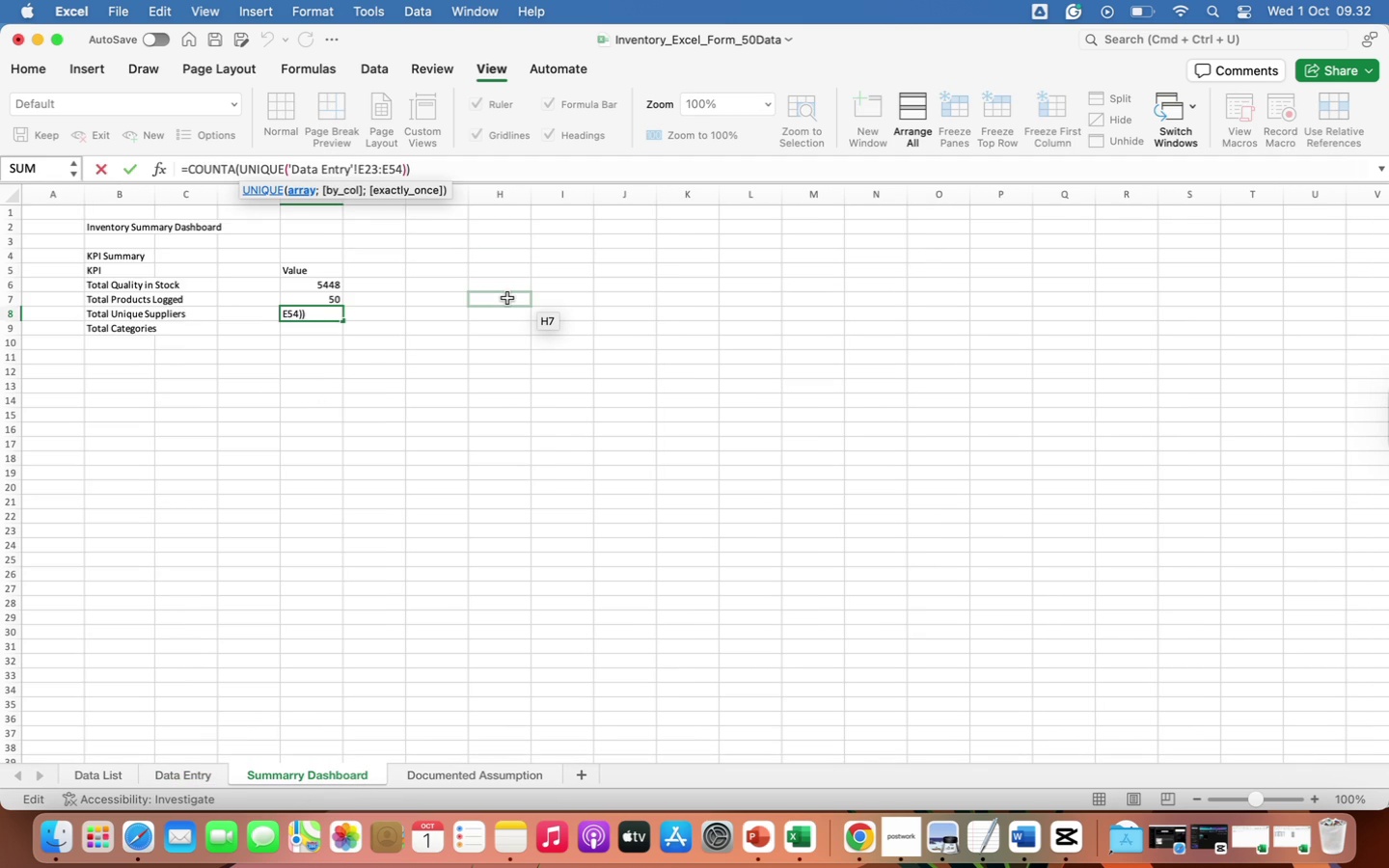 
key(Backspace)
 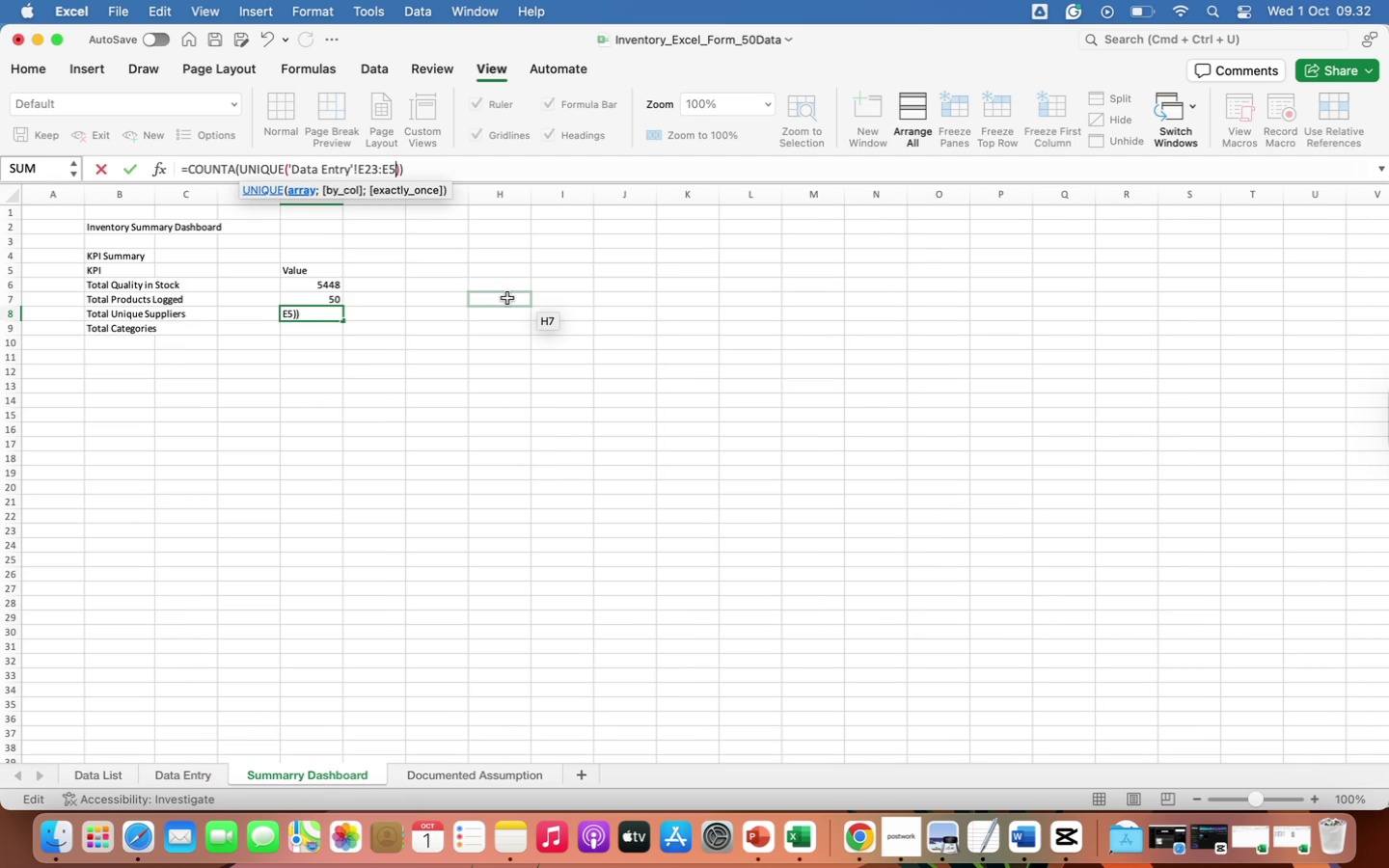 
key(3)
 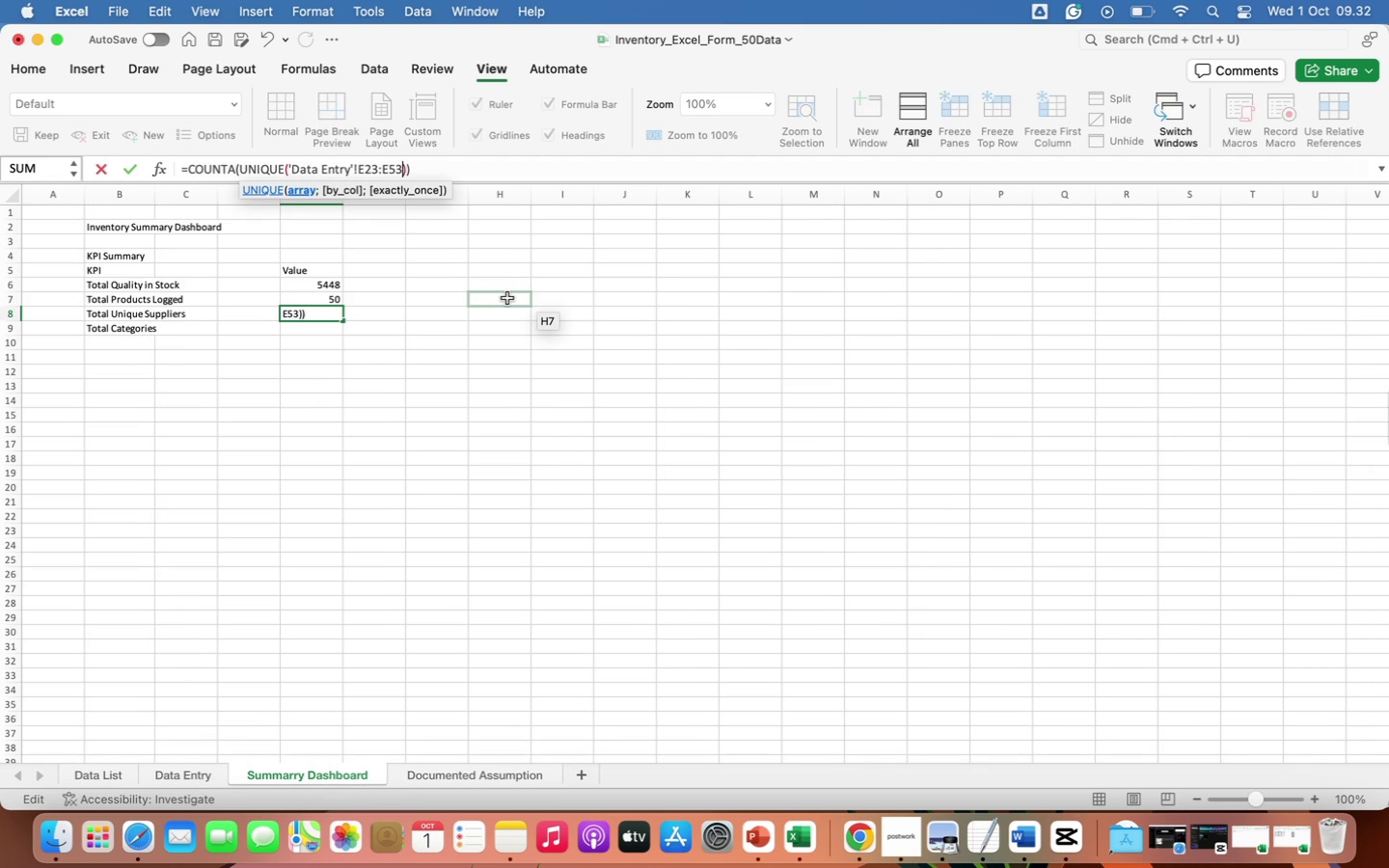 
key(Enter)
 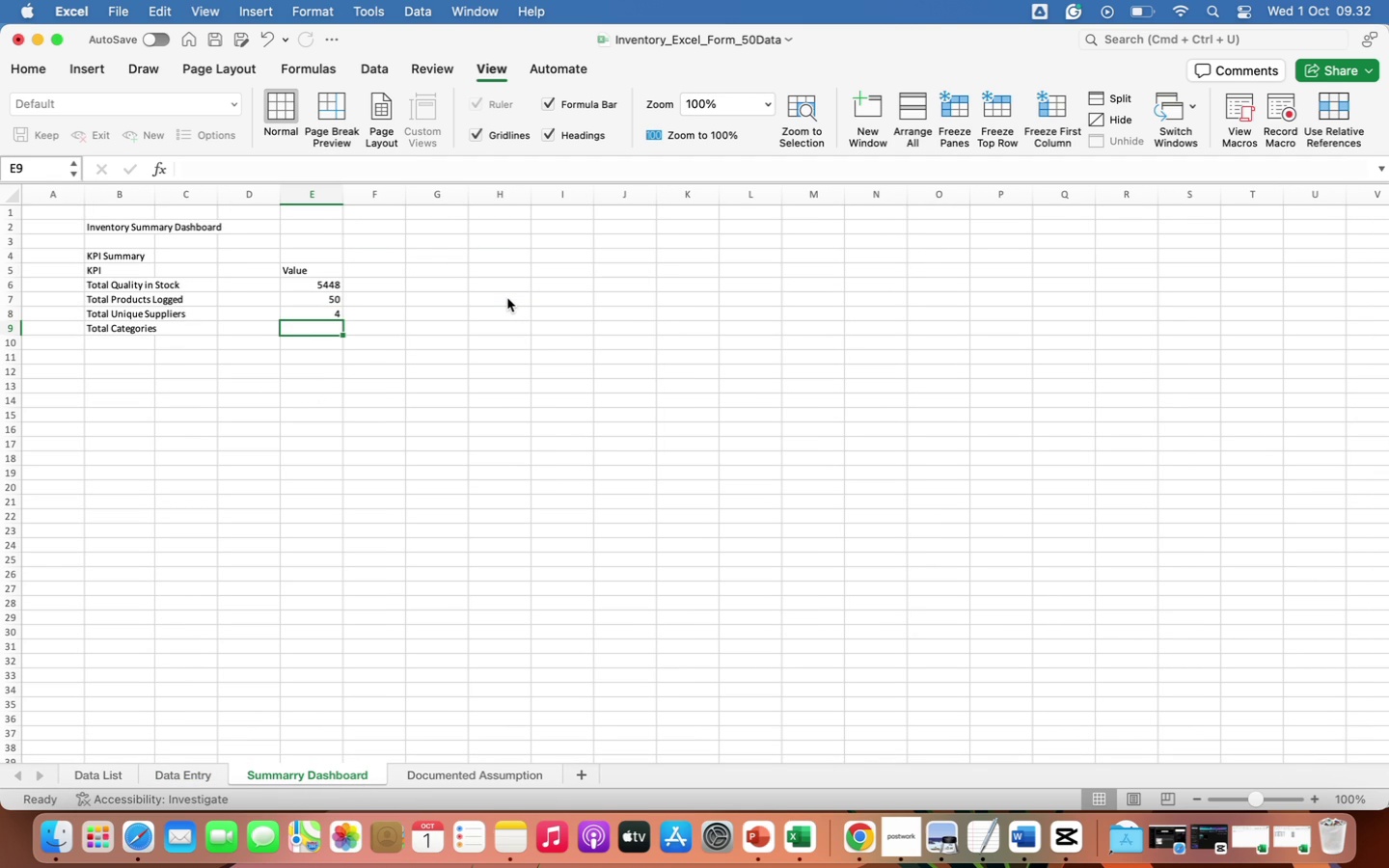 
wait(9.34)
 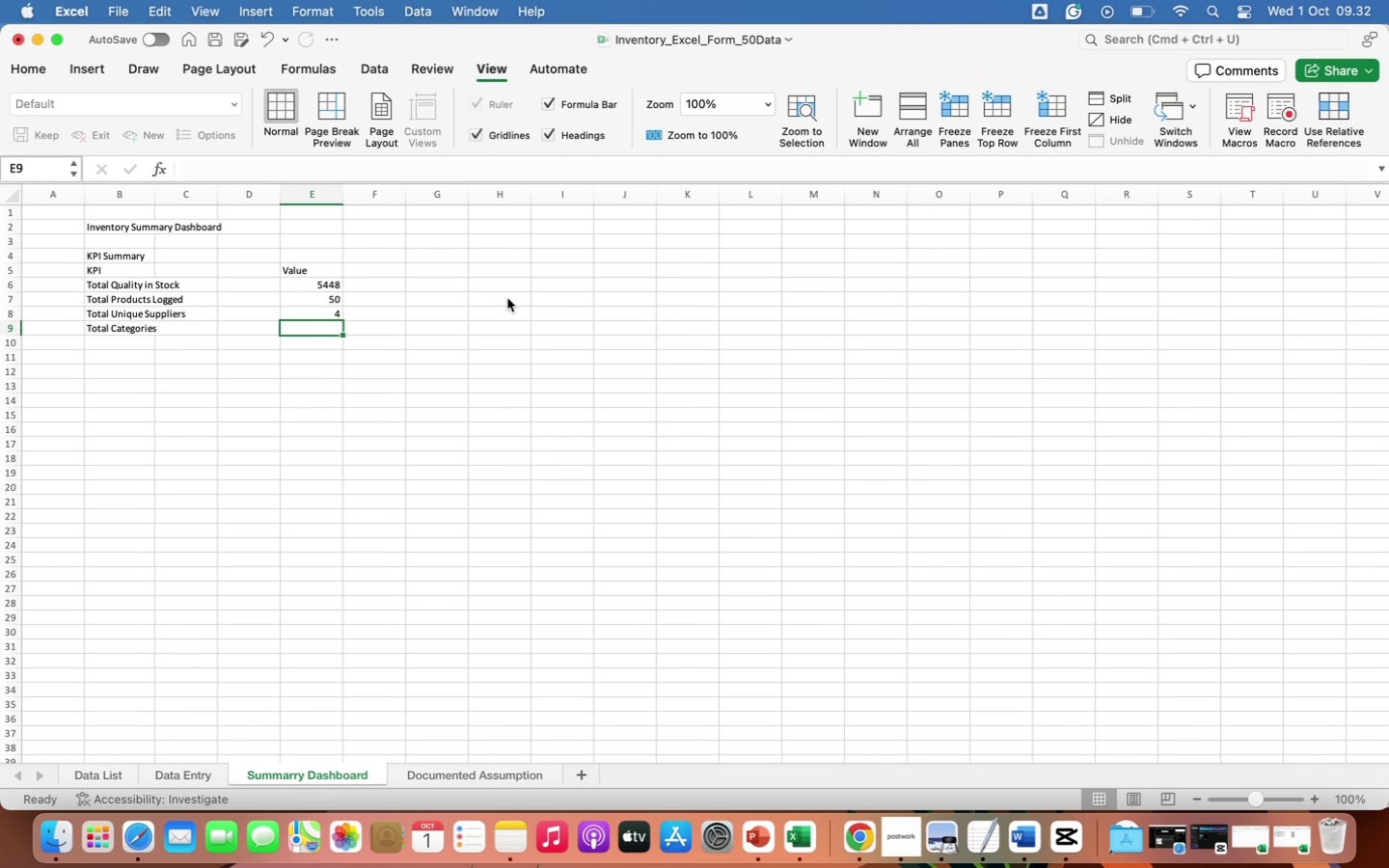 
key(Equal)
 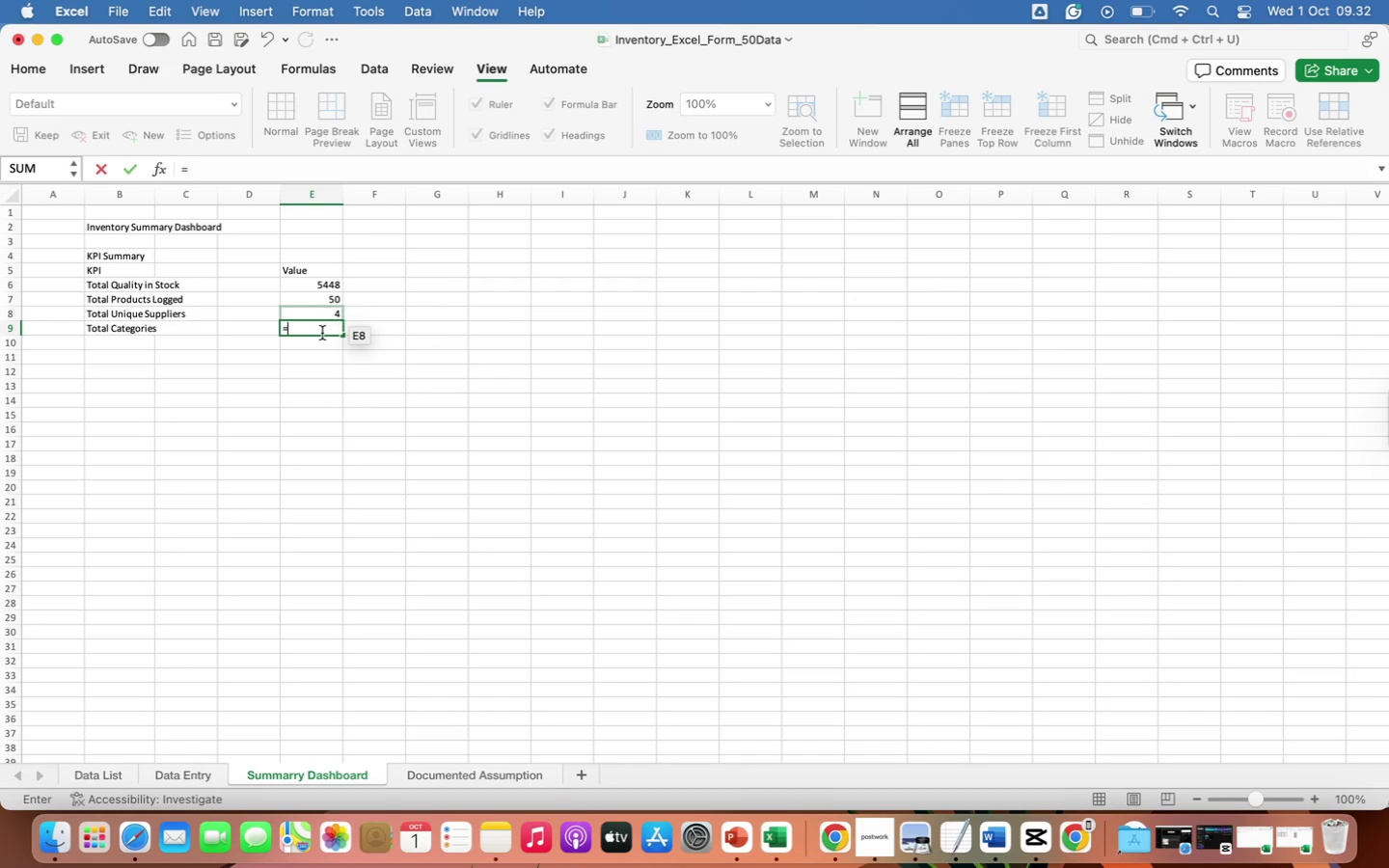 
key(Backspace)
 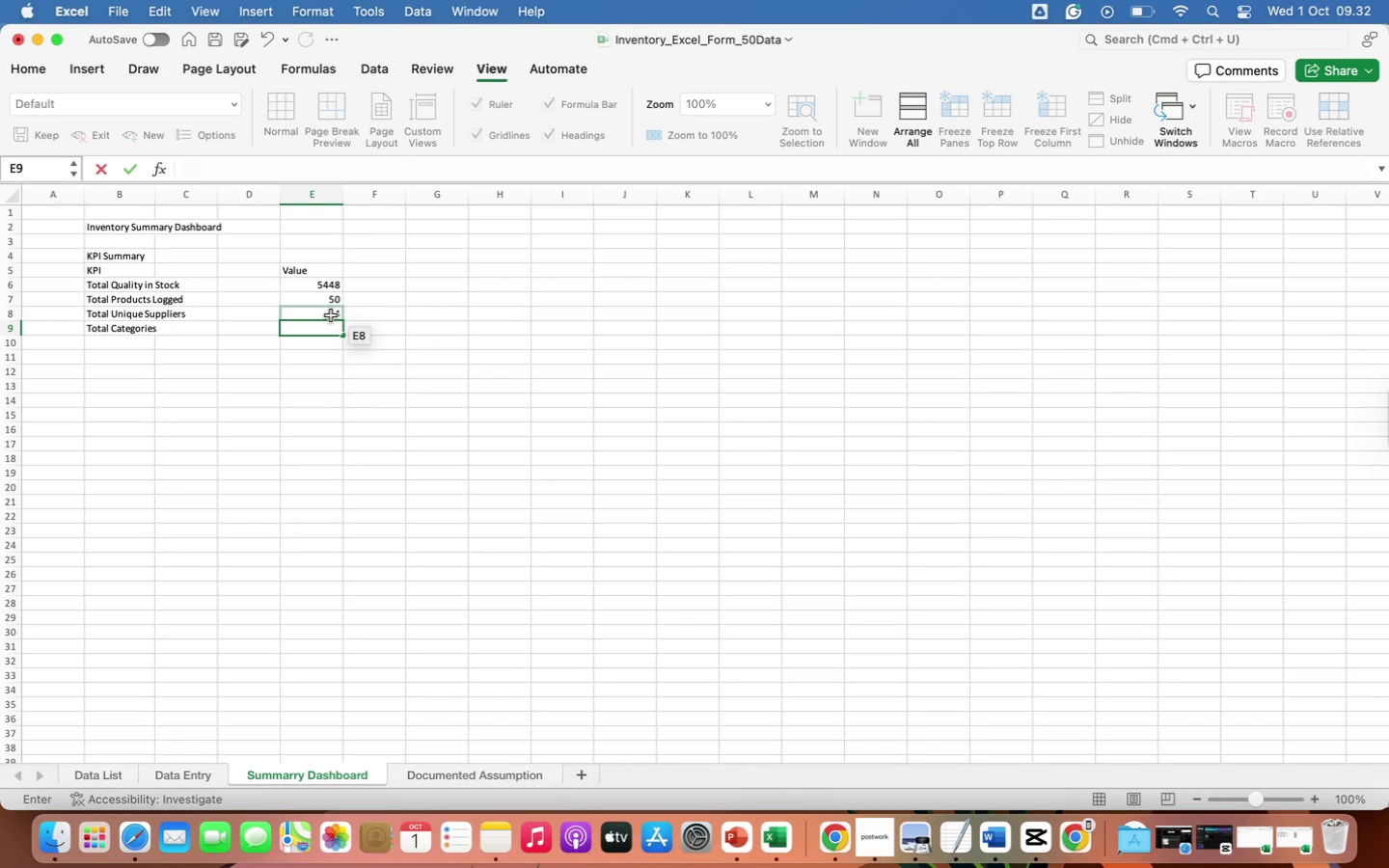 
left_click([330, 315])